 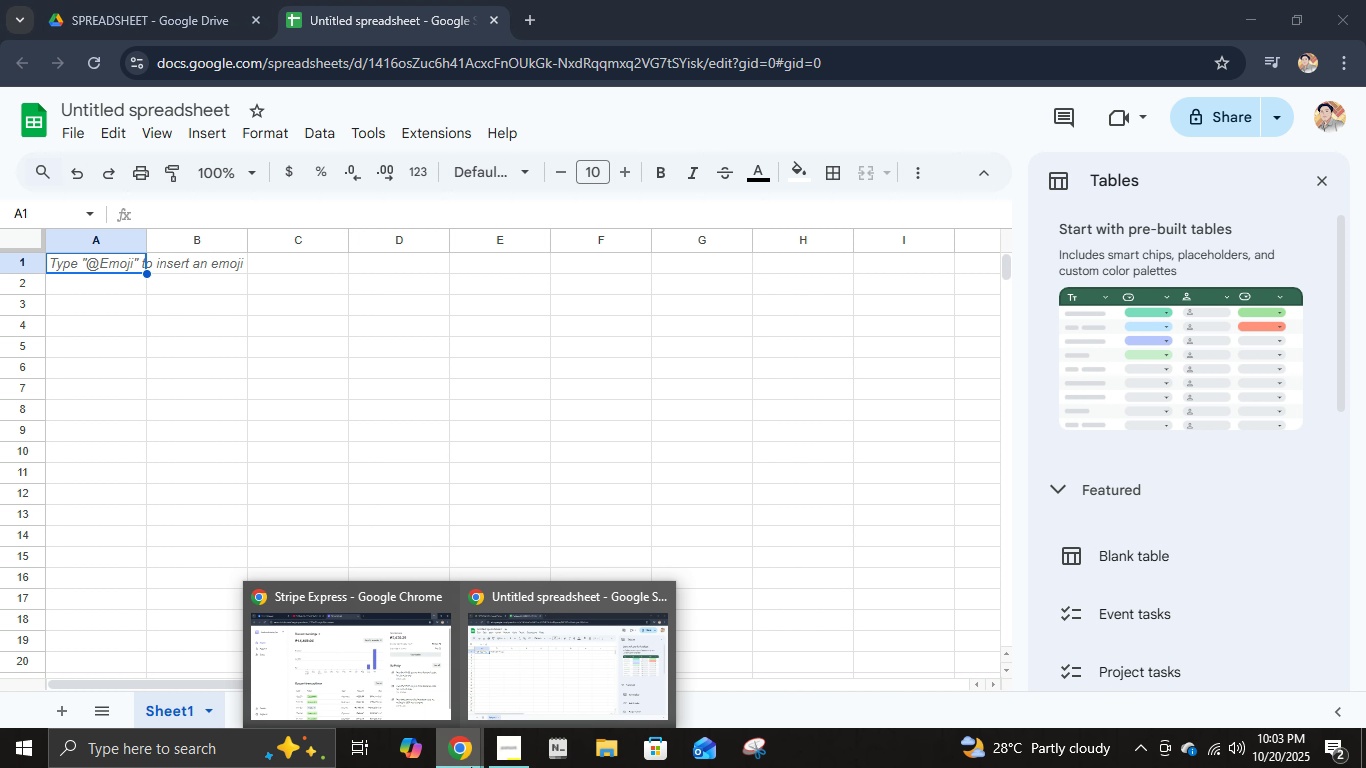 
left_click([598, 273])
 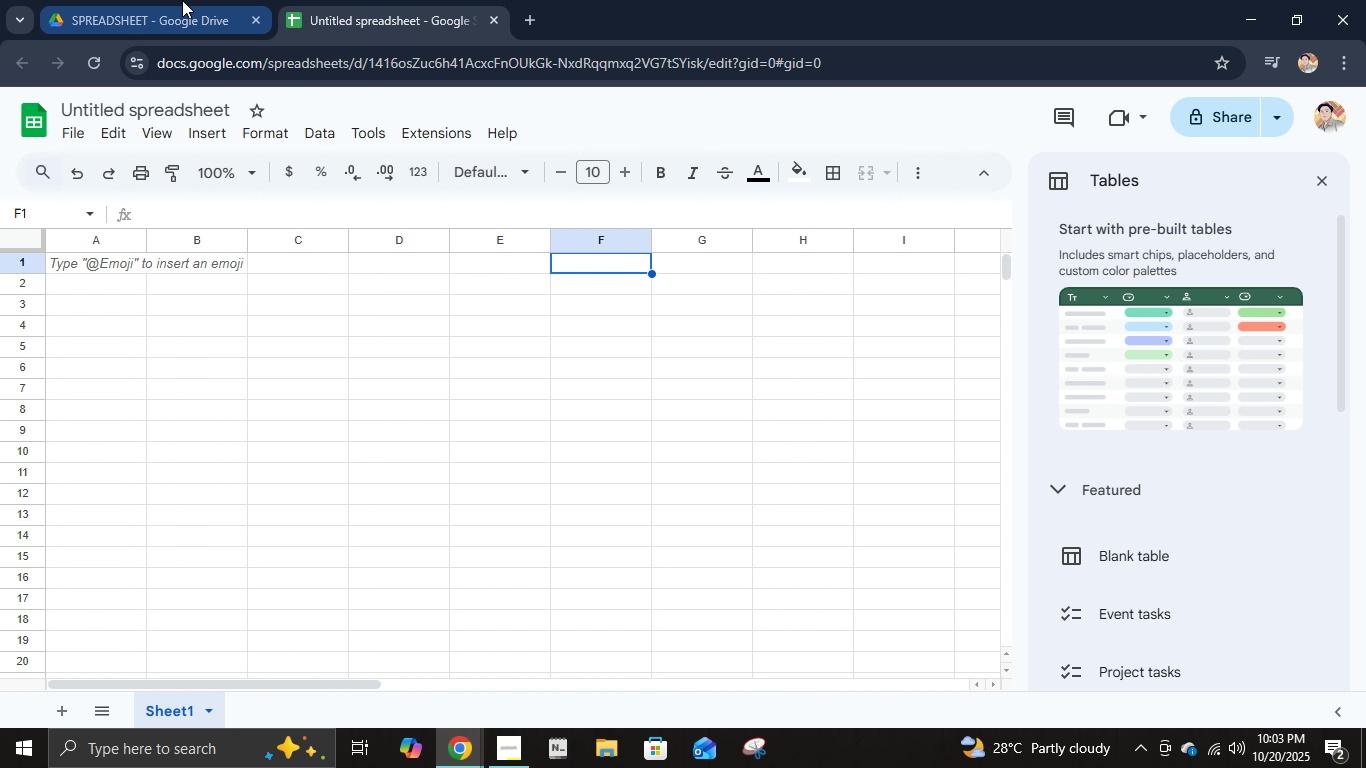 
left_click([182, 0])
 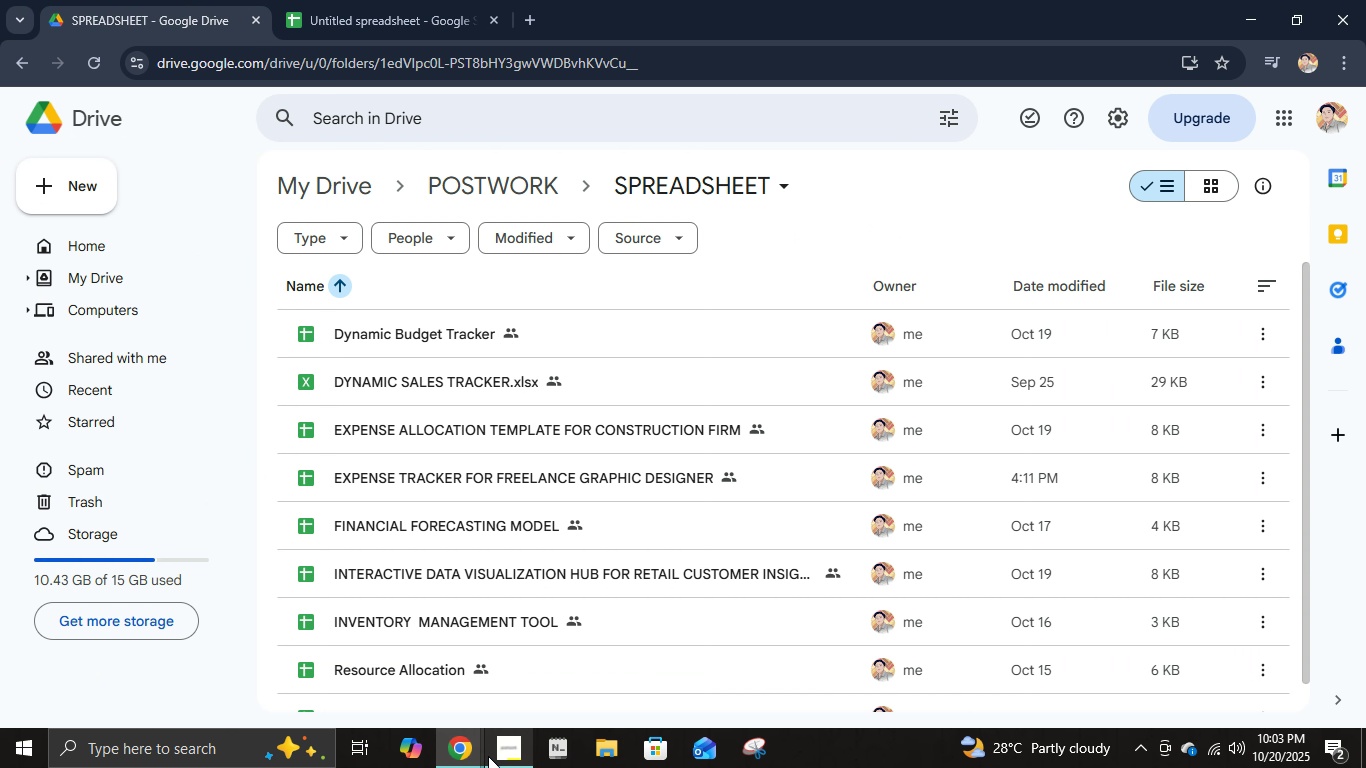 
left_click([488, 756])
 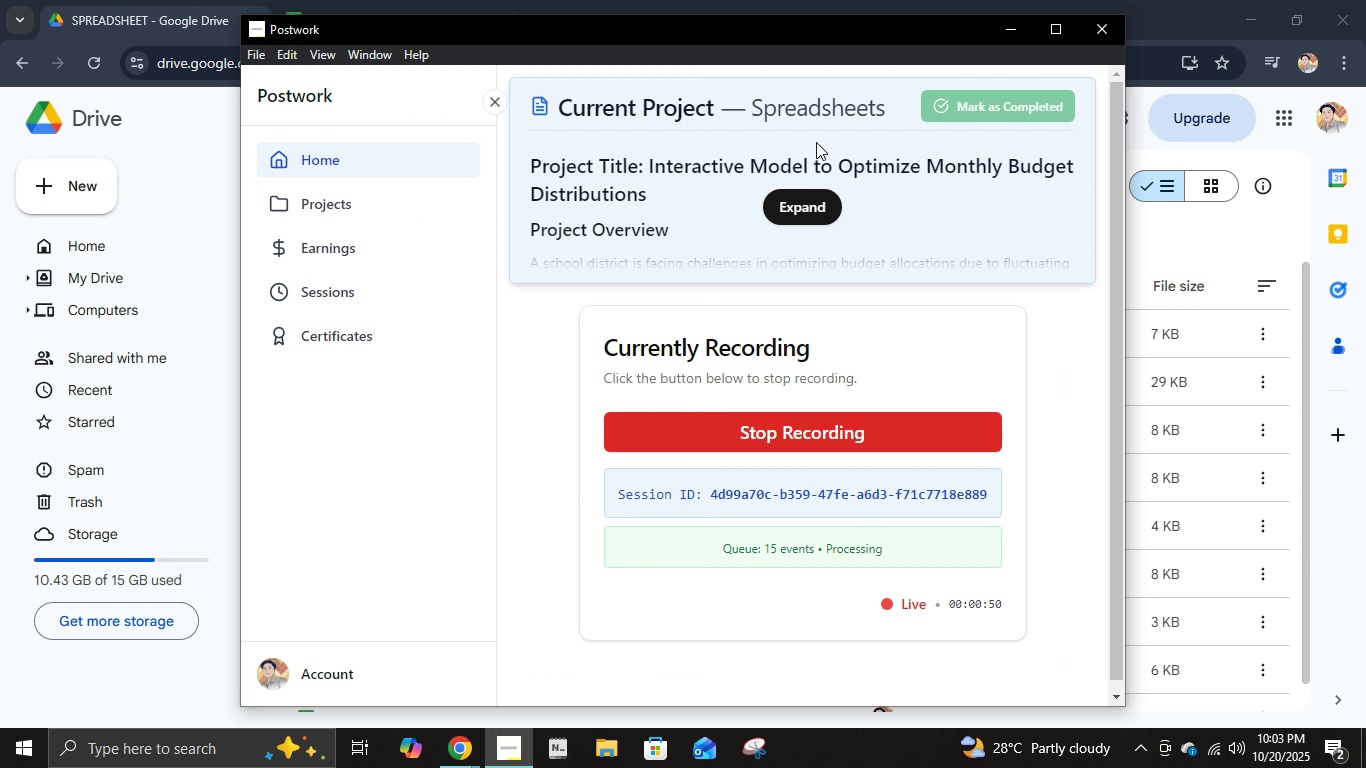 
left_click([822, 212])
 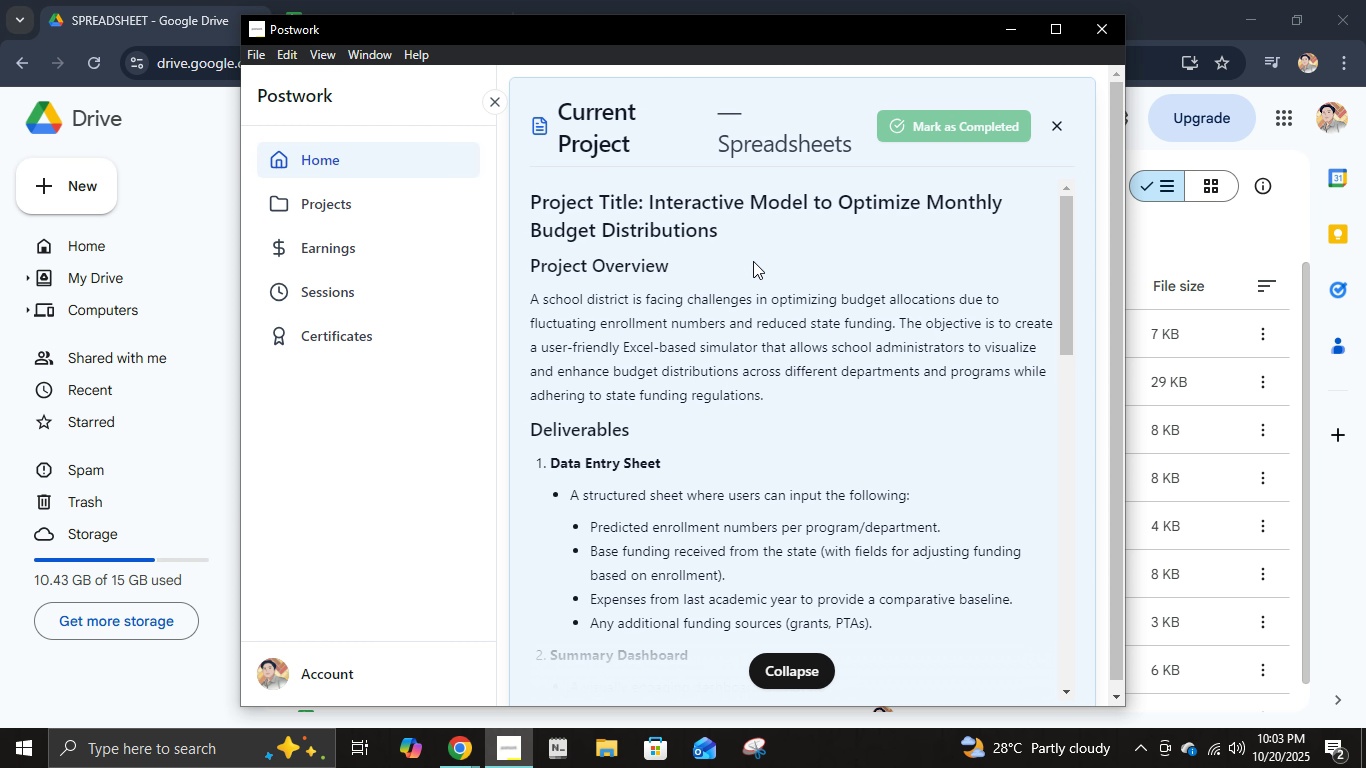 
left_click_drag(start_coordinate=[748, 227], to_coordinate=[649, 207])
 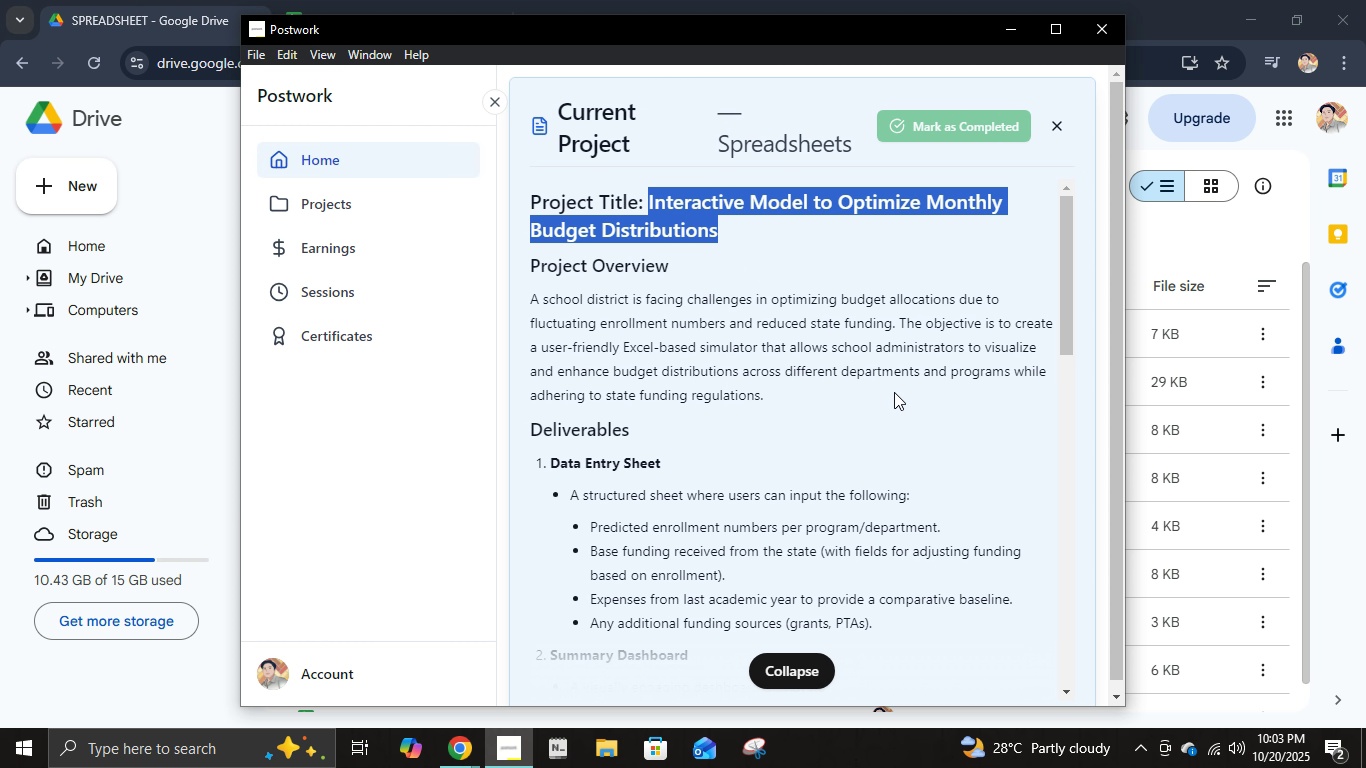 
left_click([894, 392])
 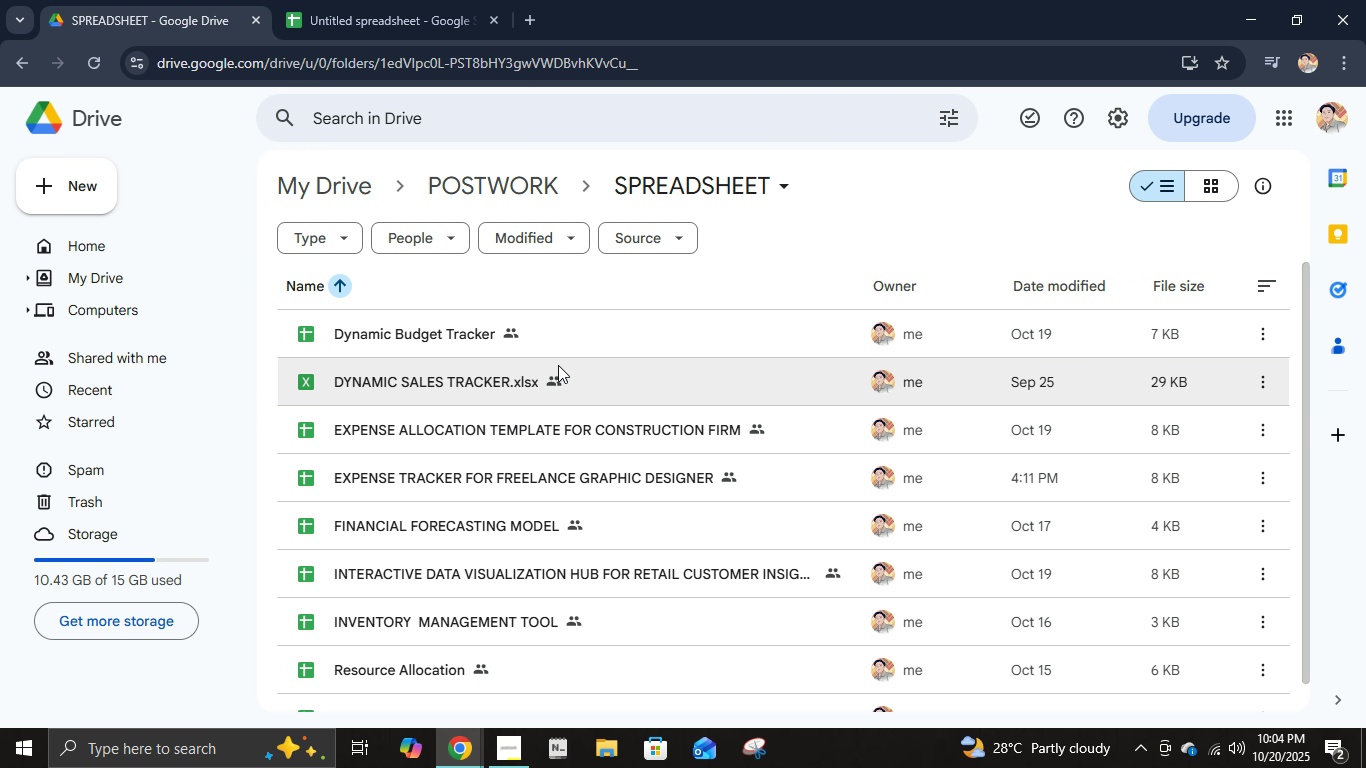 
left_click([512, 0])
 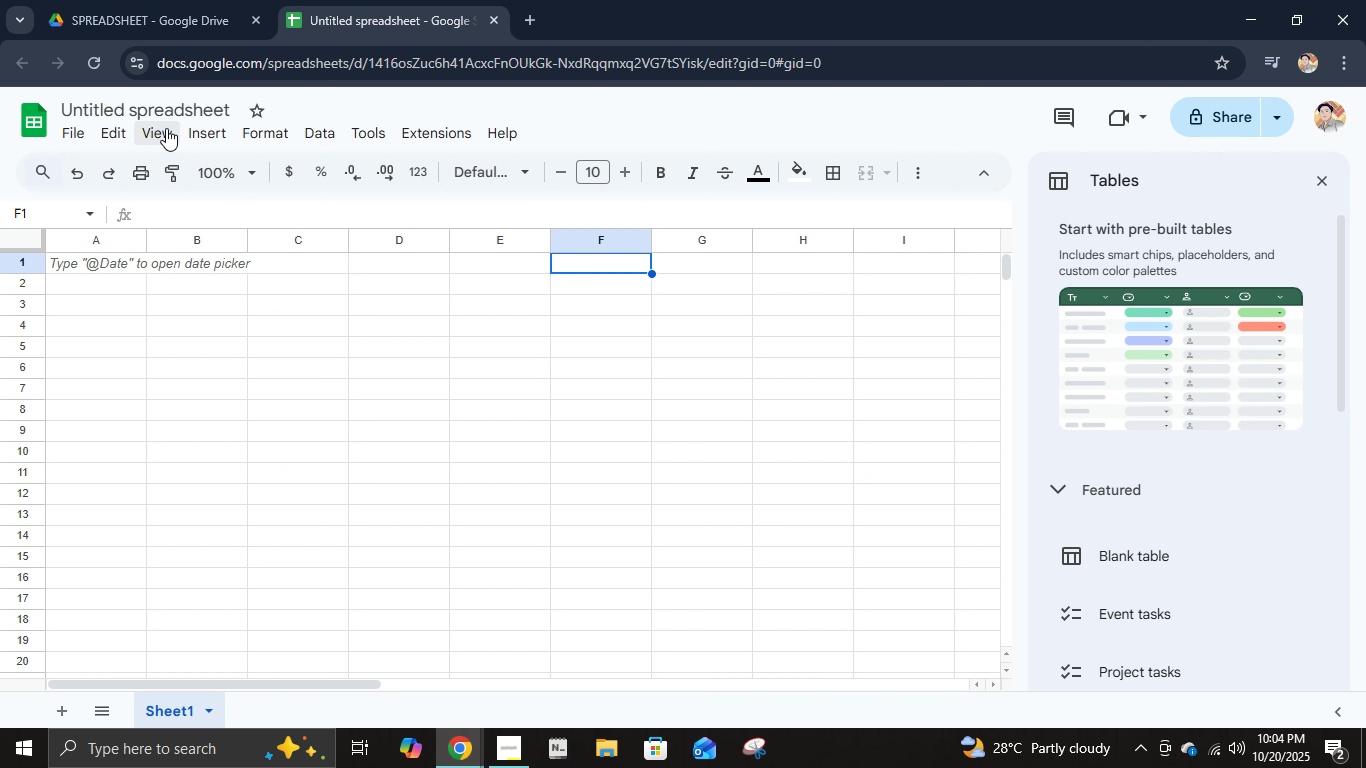 
left_click([166, 108])
 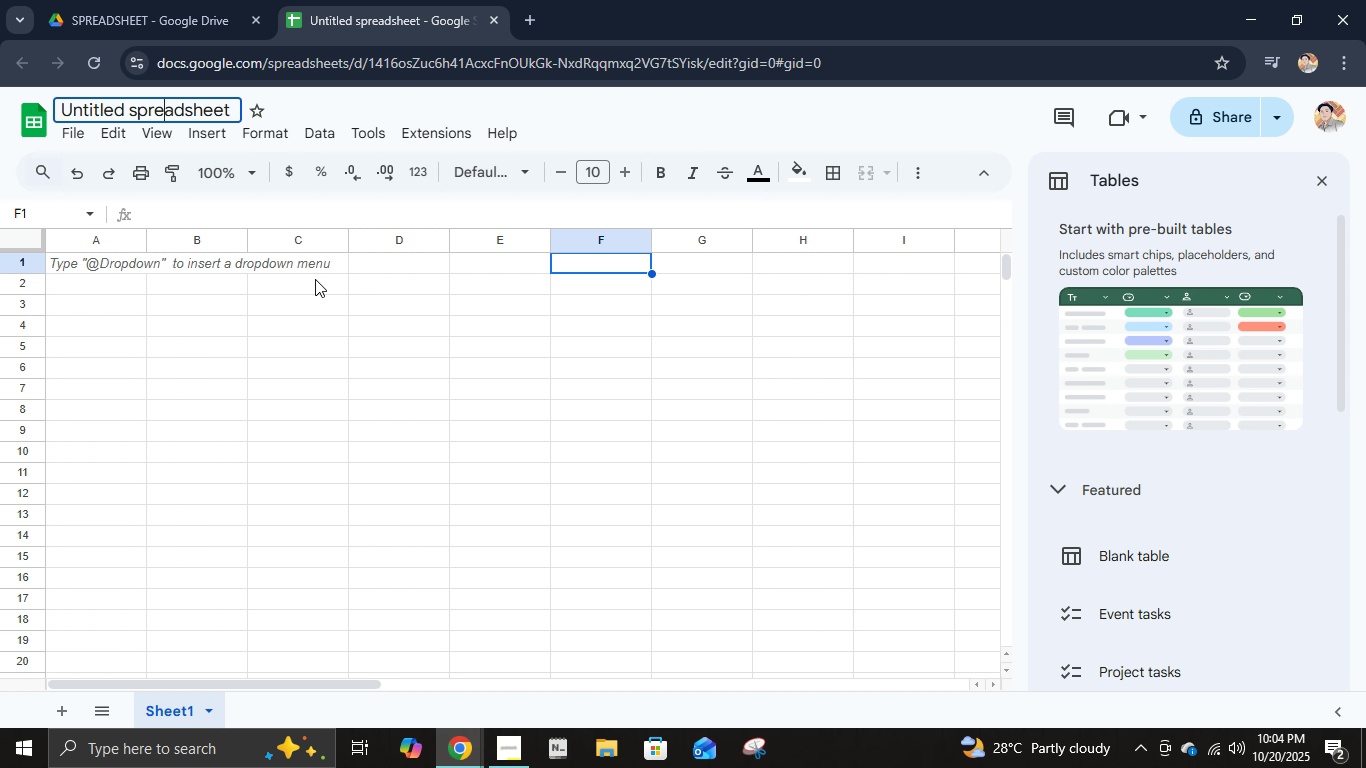 
wait(18.5)
 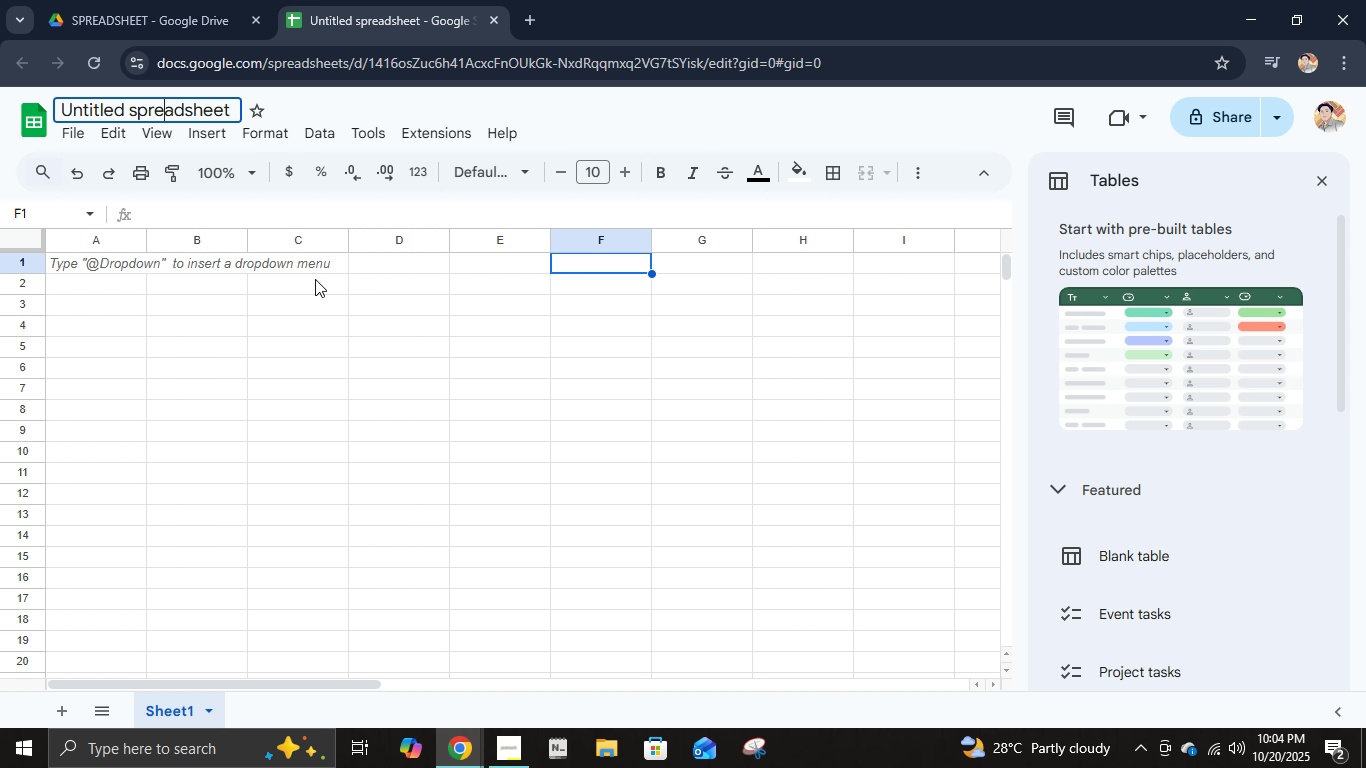 
key(Control+ControlLeft)
 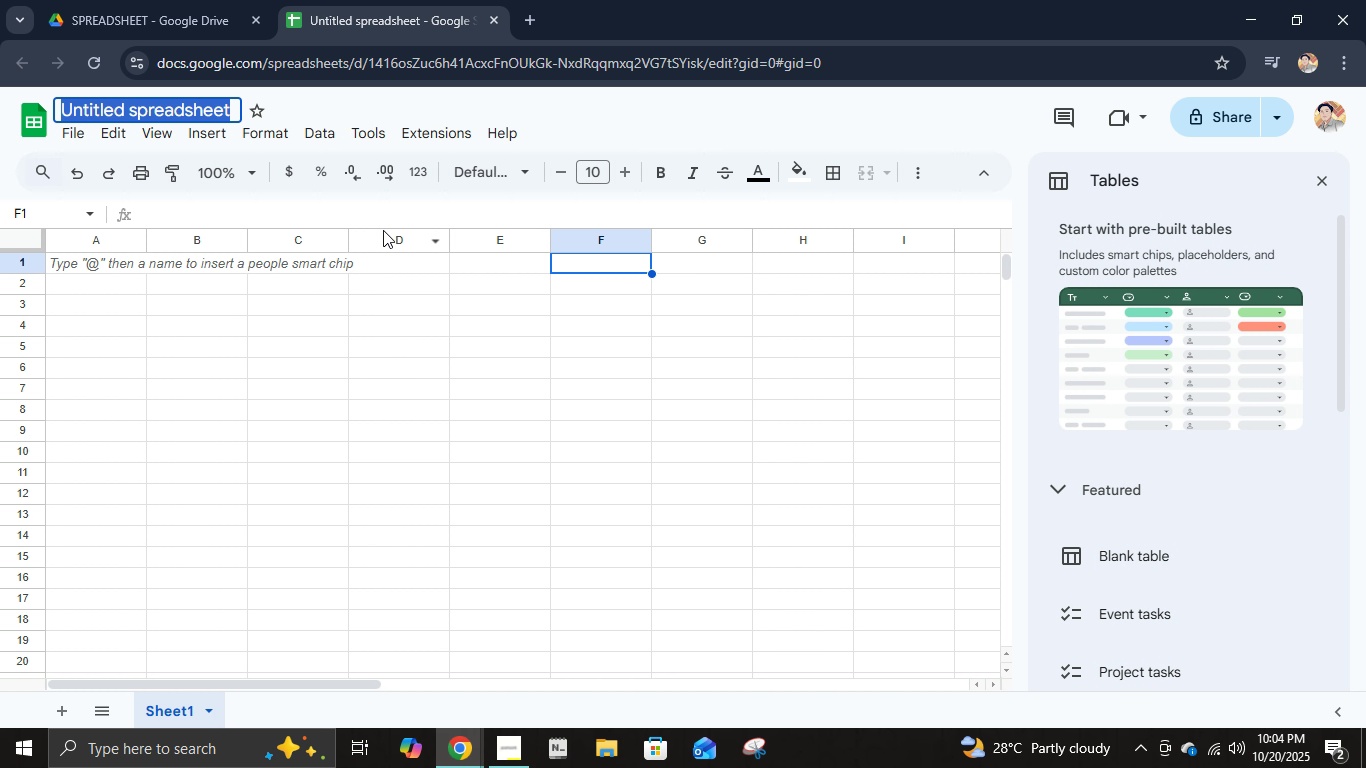 
key(Control+A)
 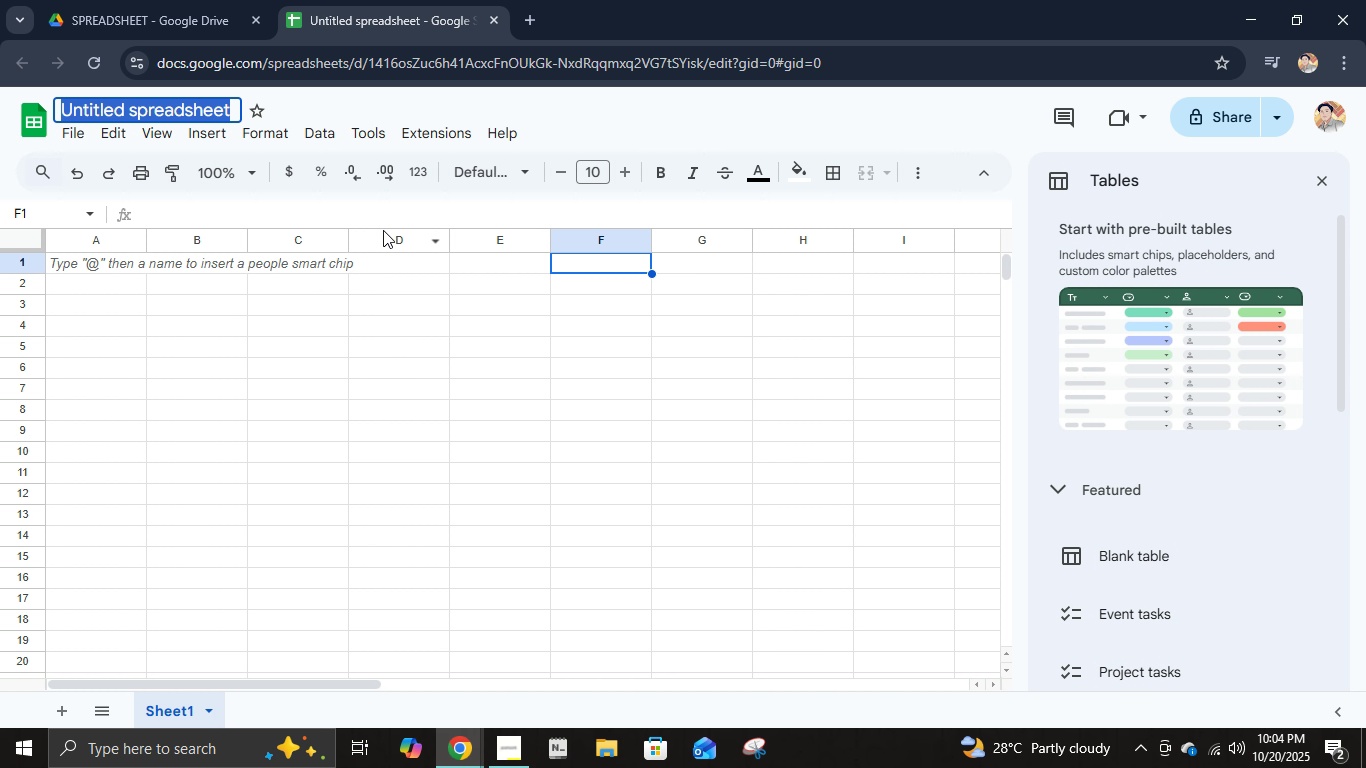 
type(Interactive Model to Optime)
key(Backspace)
type(ize Monthly Budgets)
key(Backspace)
type( Distributions)
 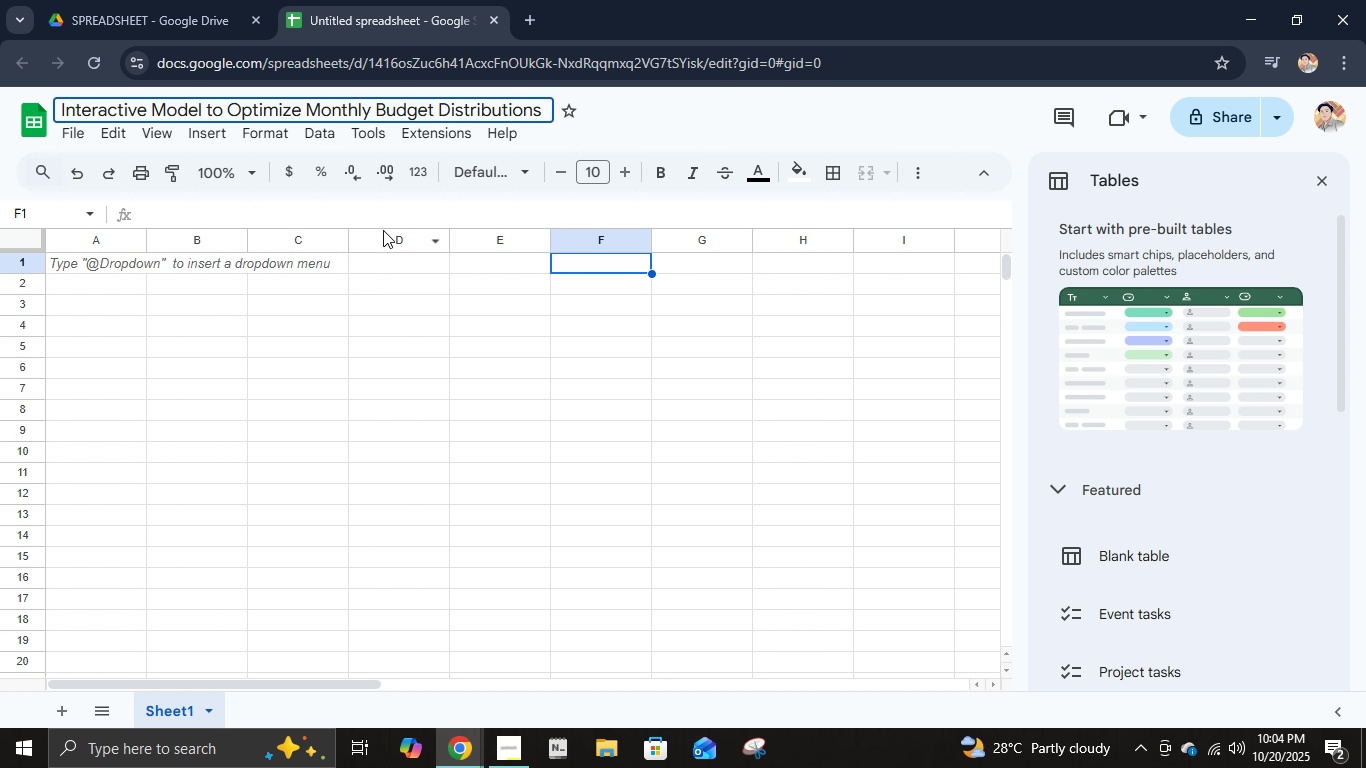 
key(Enter)
 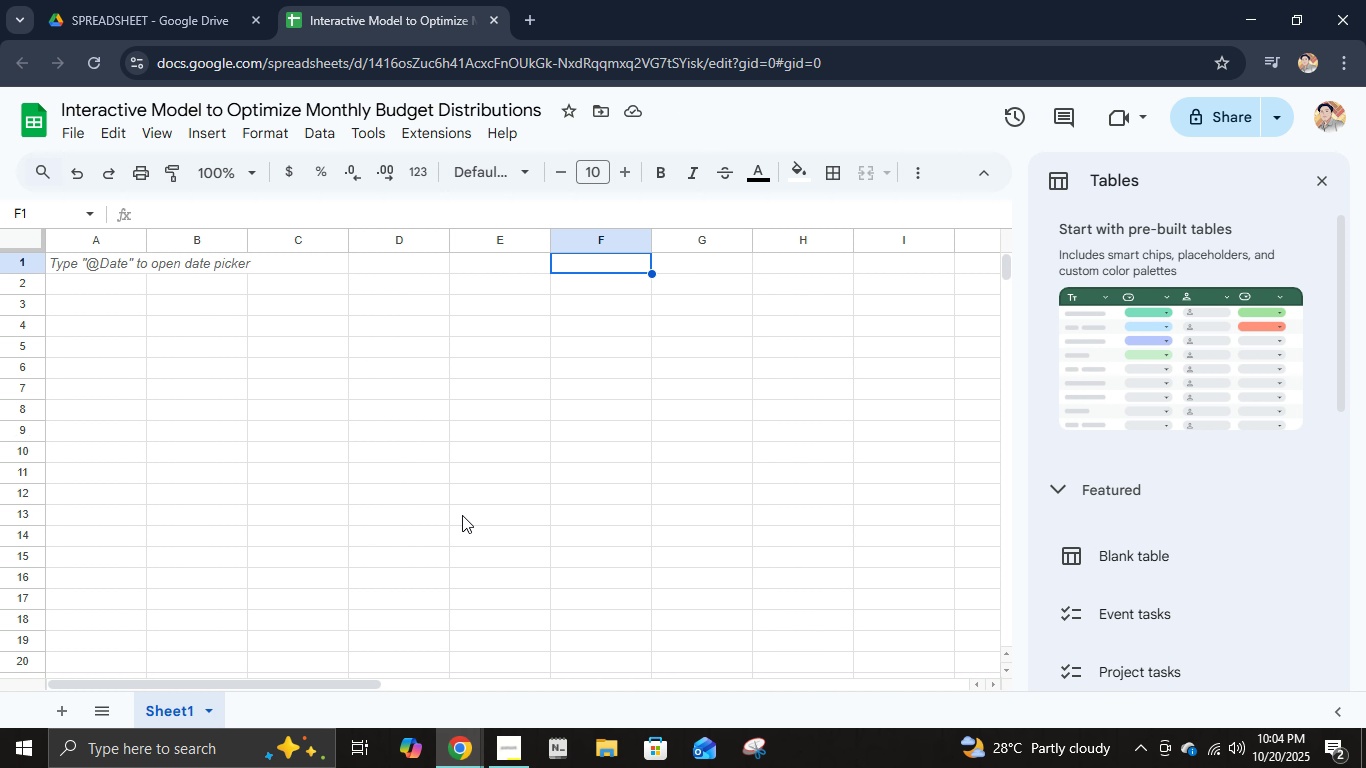 
wait(12.96)
 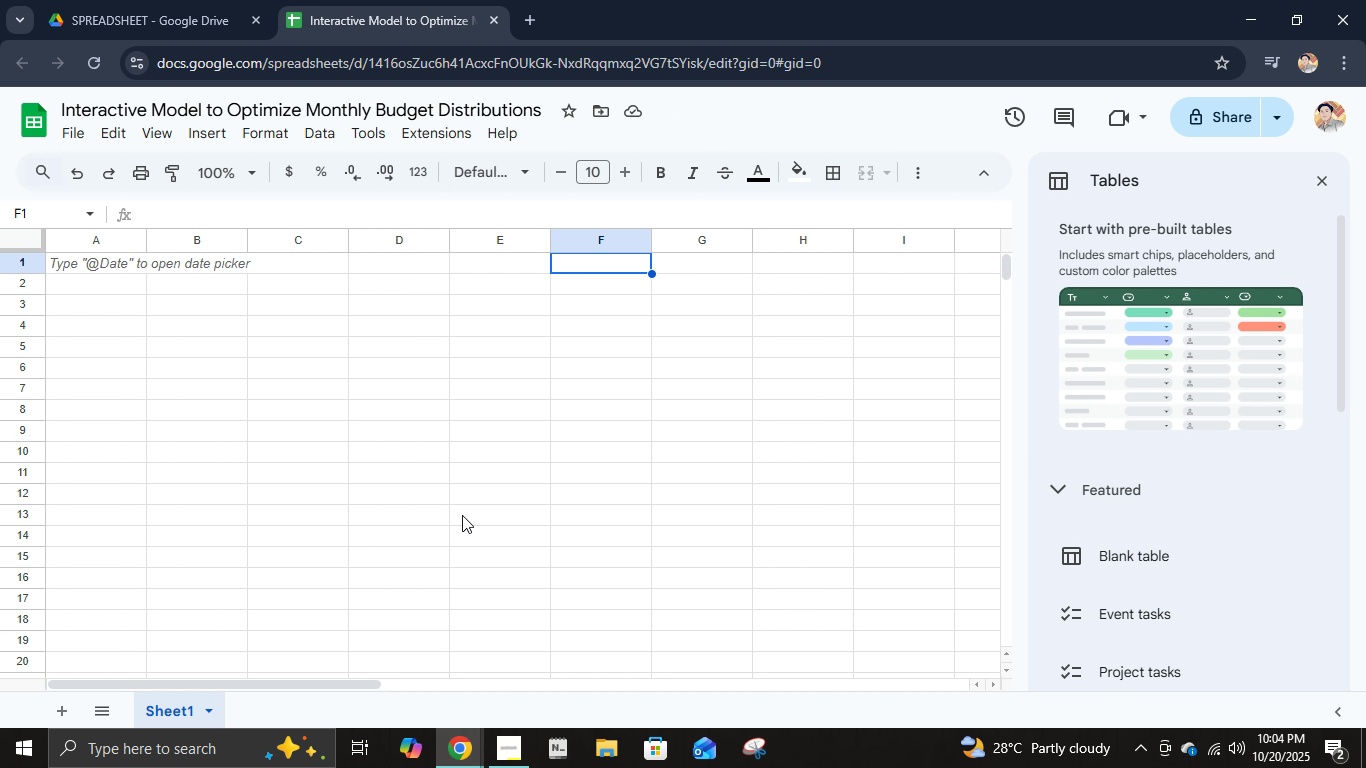 
left_click([1319, 187])
 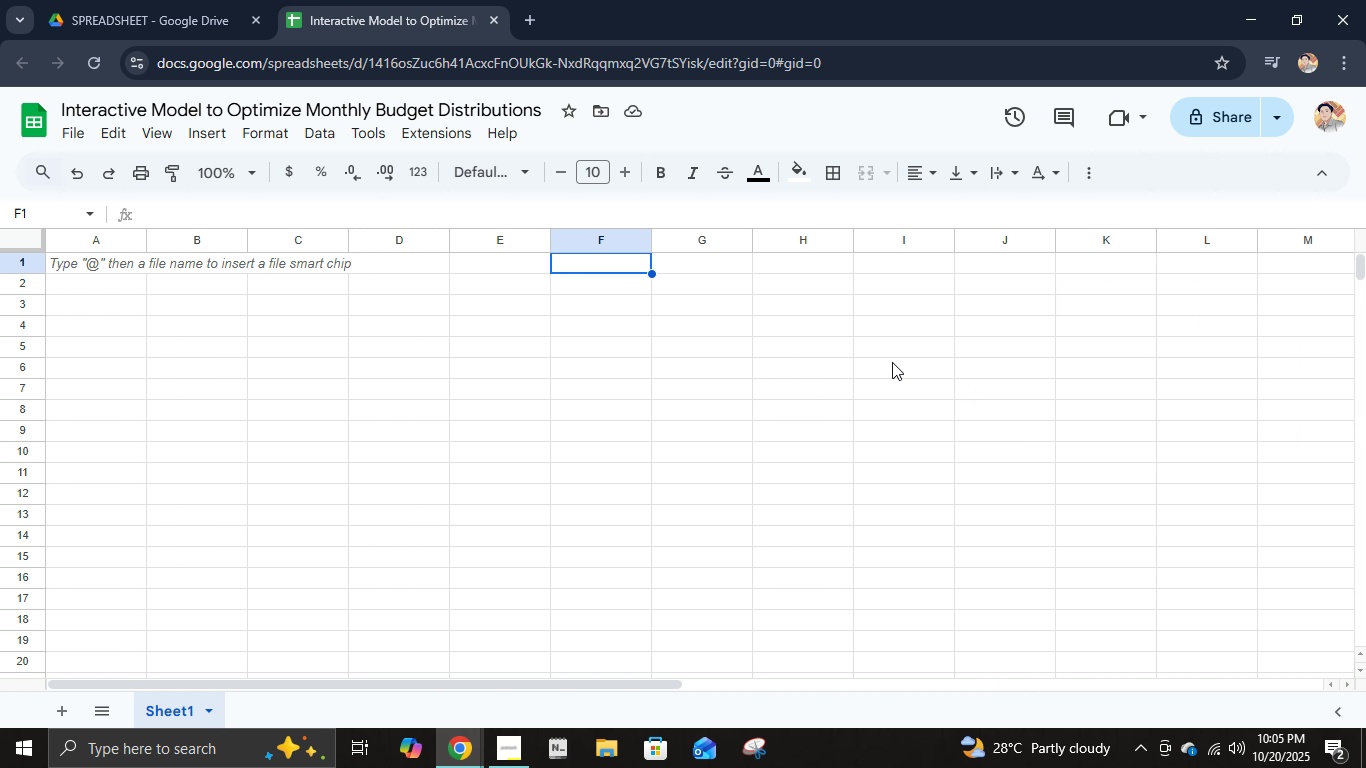 
left_click([352, 282])
 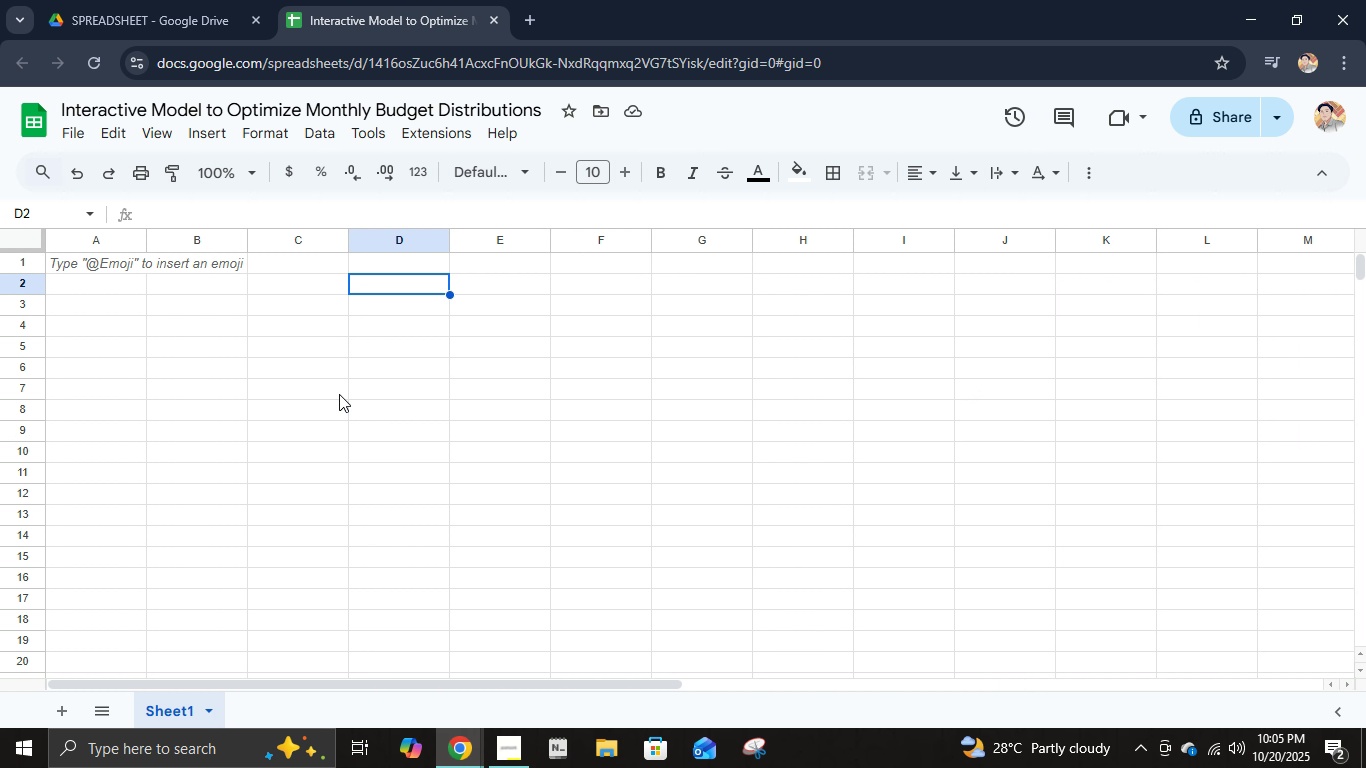 
left_click([499, 742])